 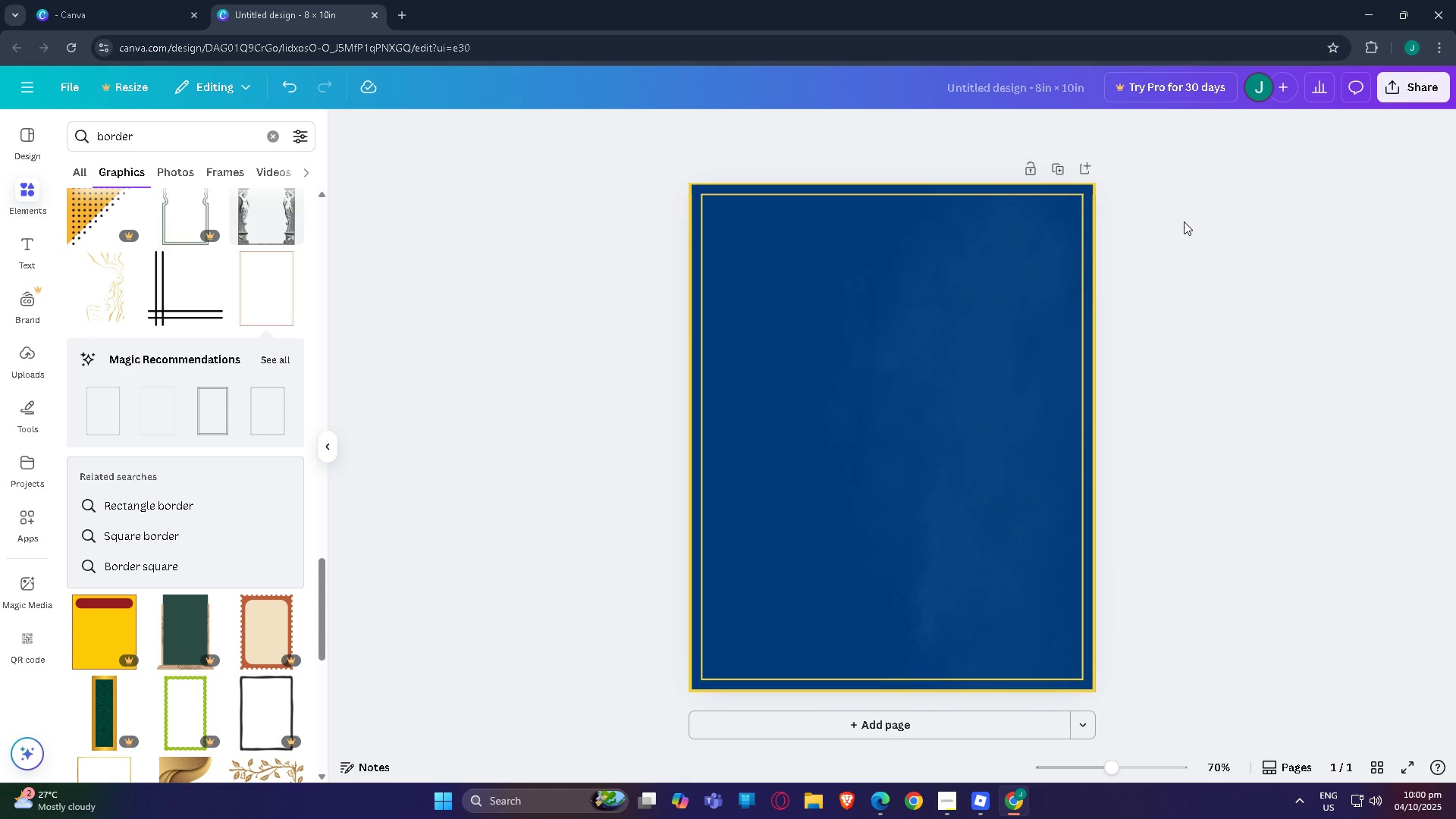 
left_click([942, 334])
 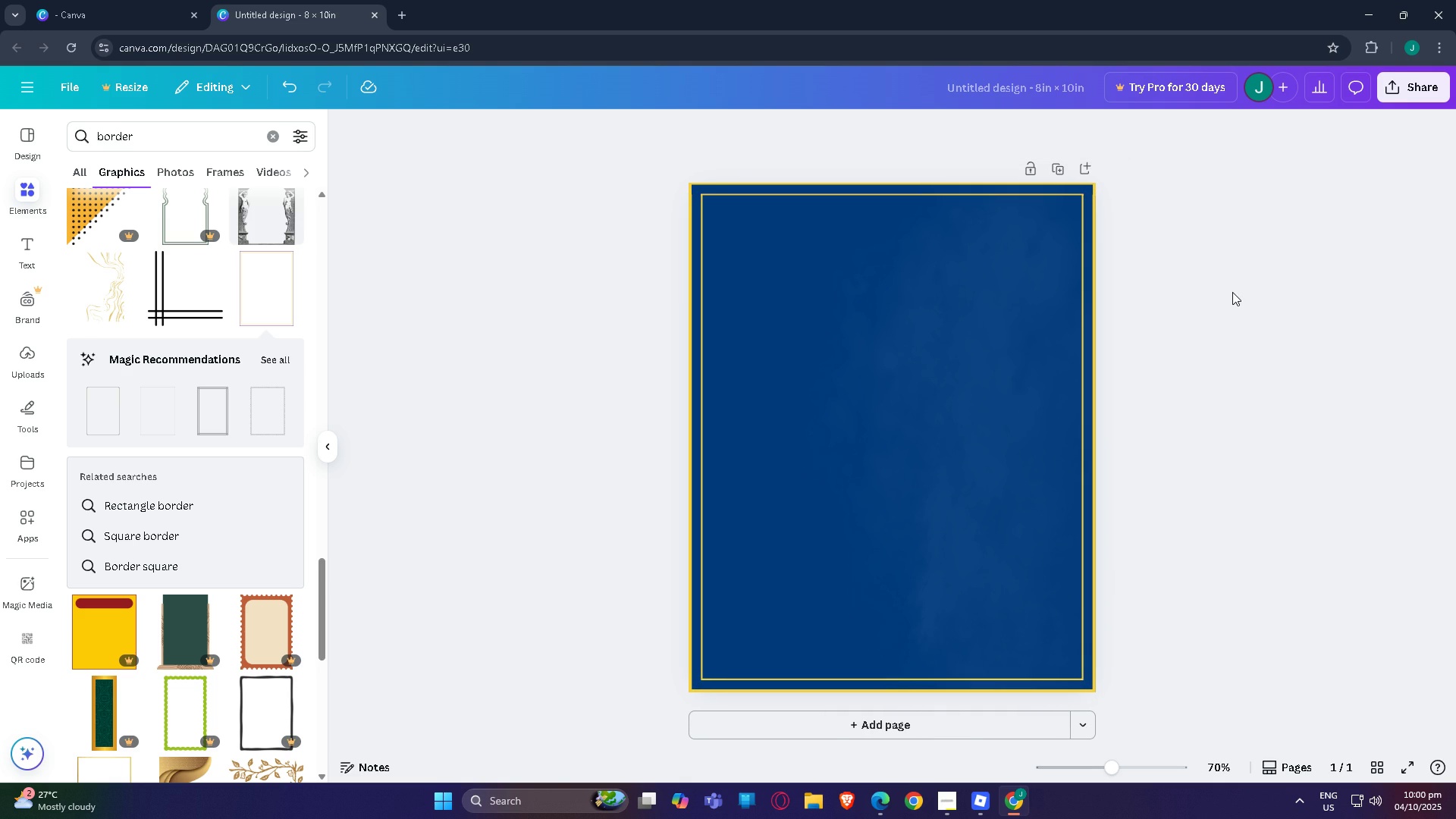 
scroll: coordinate [1232, 282], scroll_direction: down, amount: 2.0
 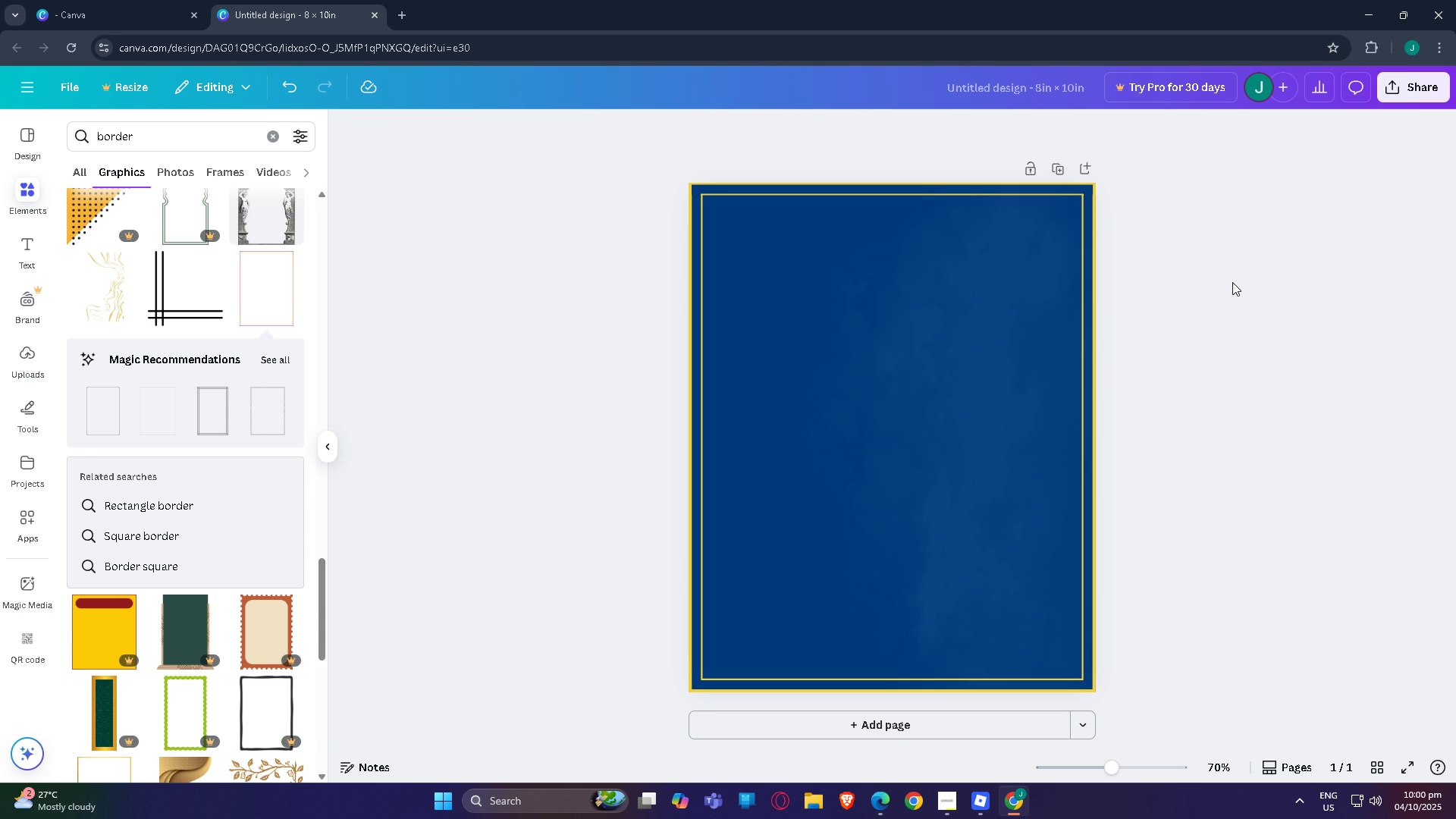 
wait(13.27)
 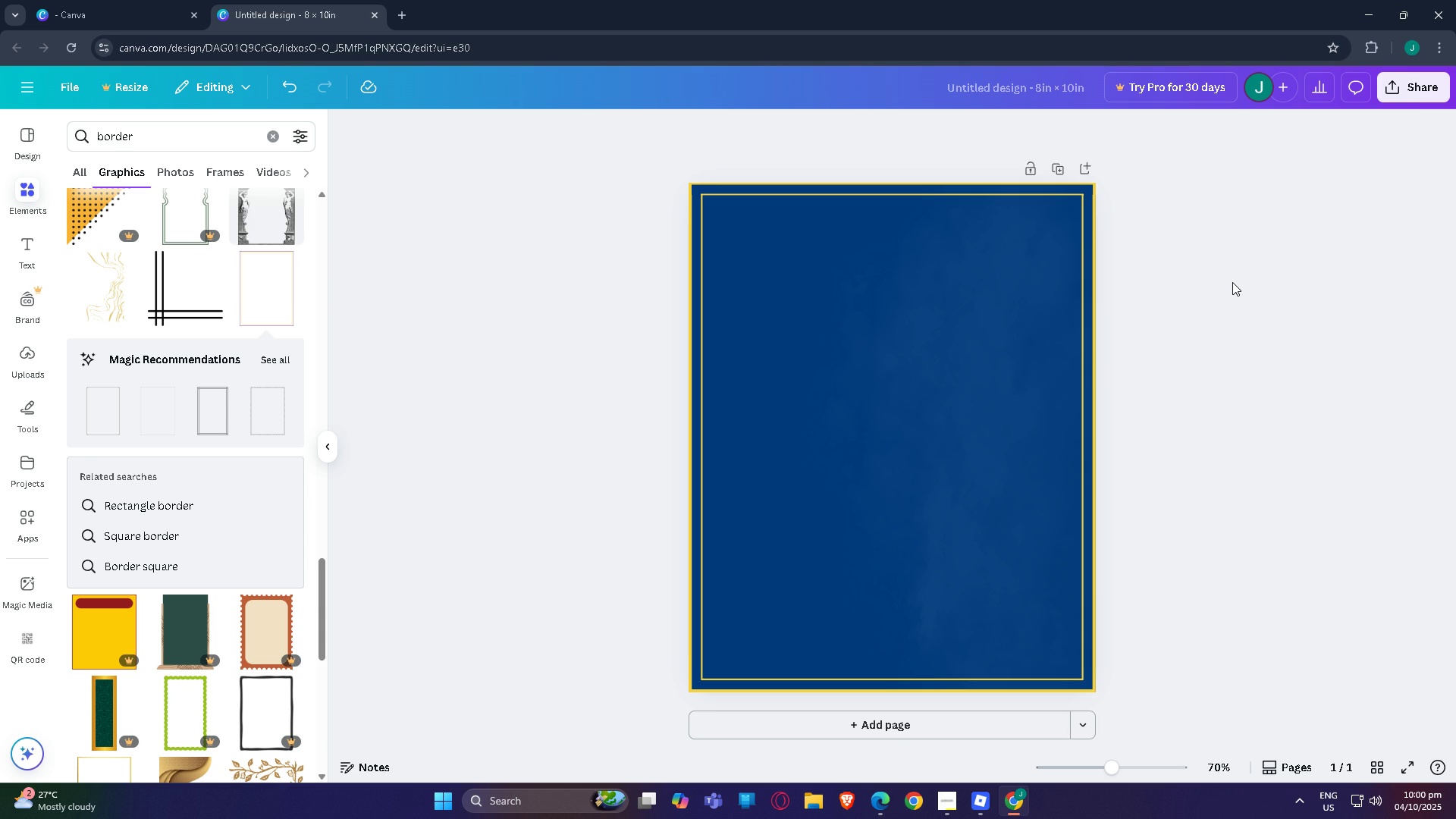 
left_click([984, 333])